 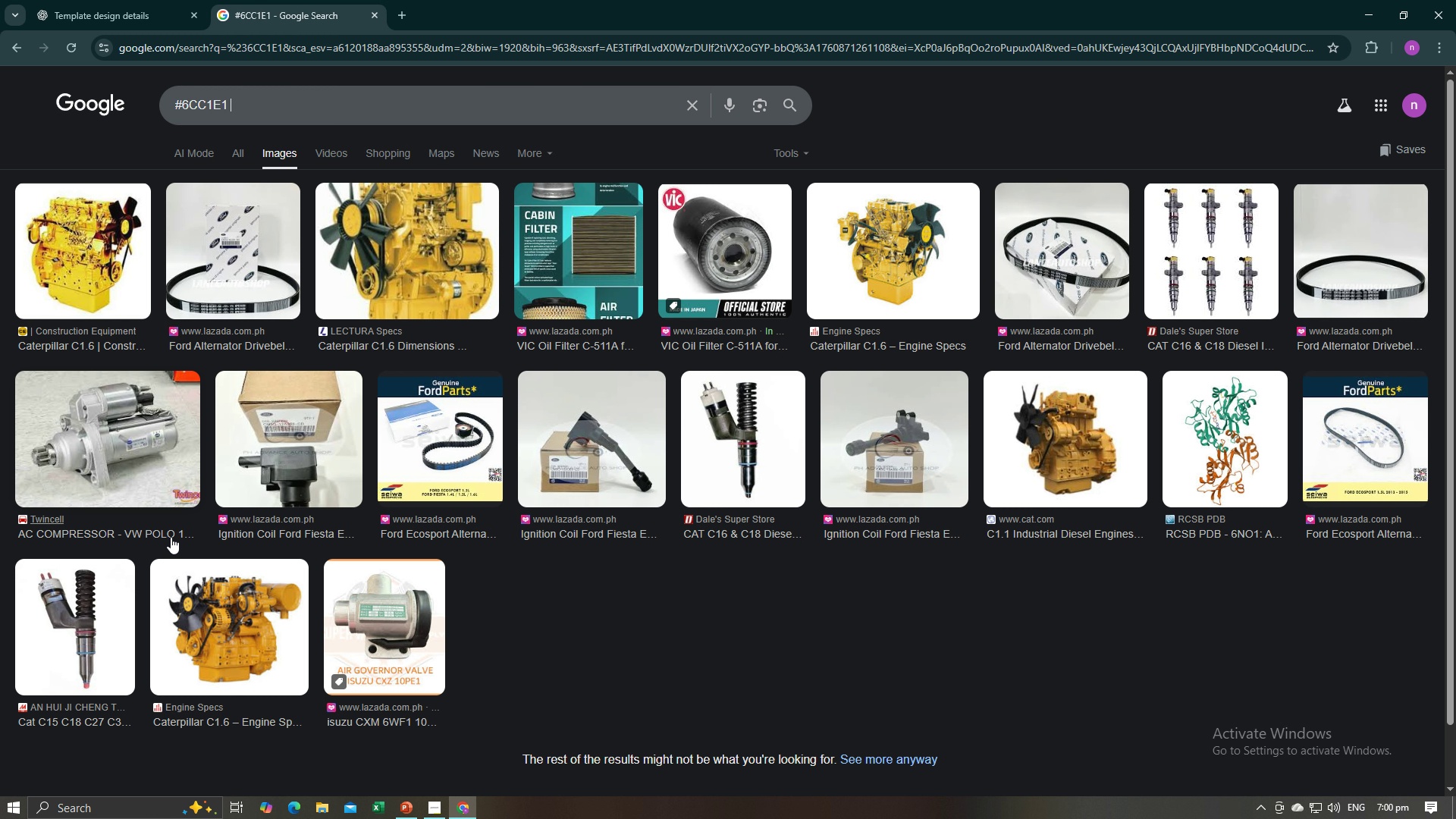 
key(Alt+Tab)
 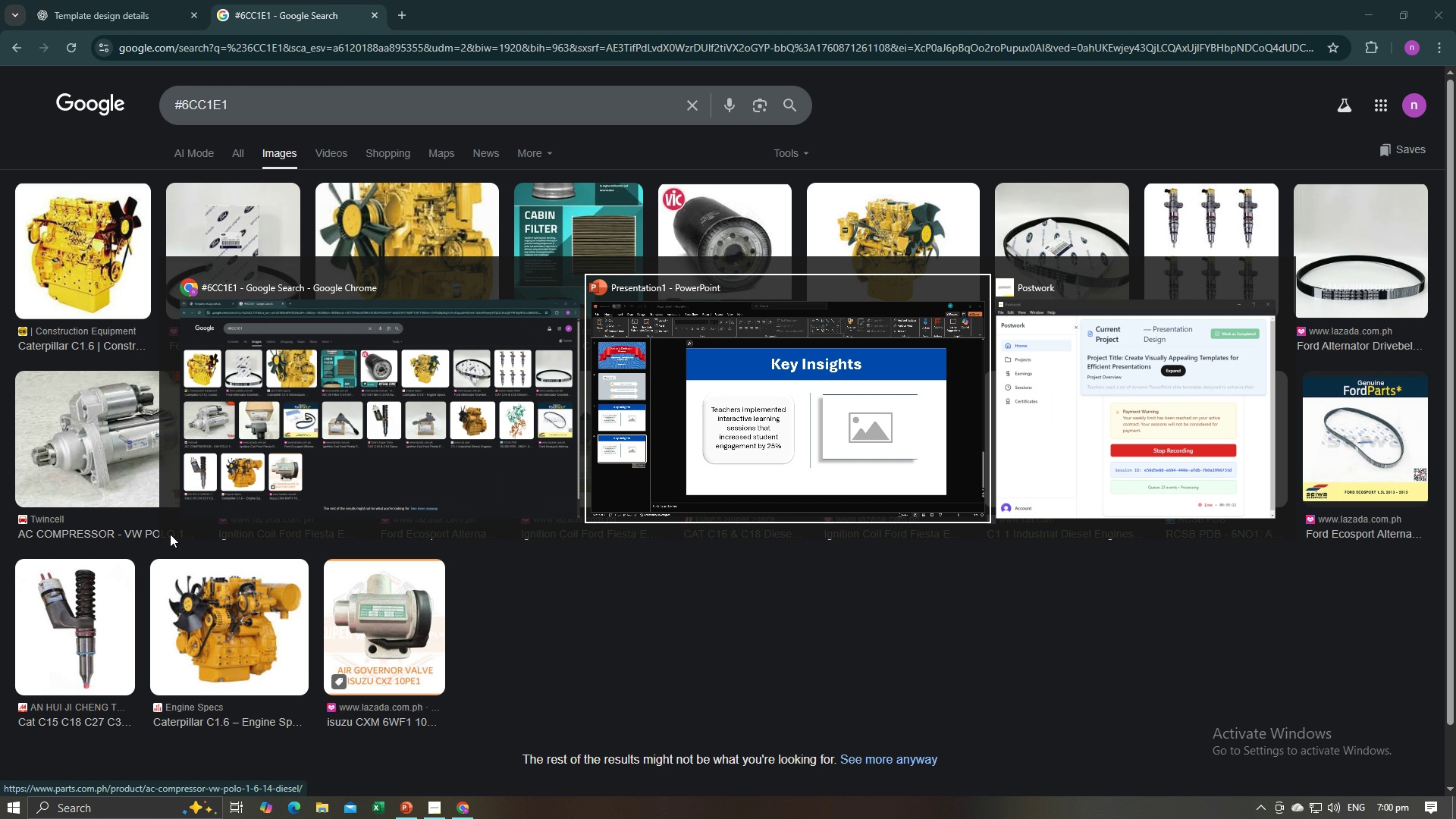 
key(Alt+Tab)
 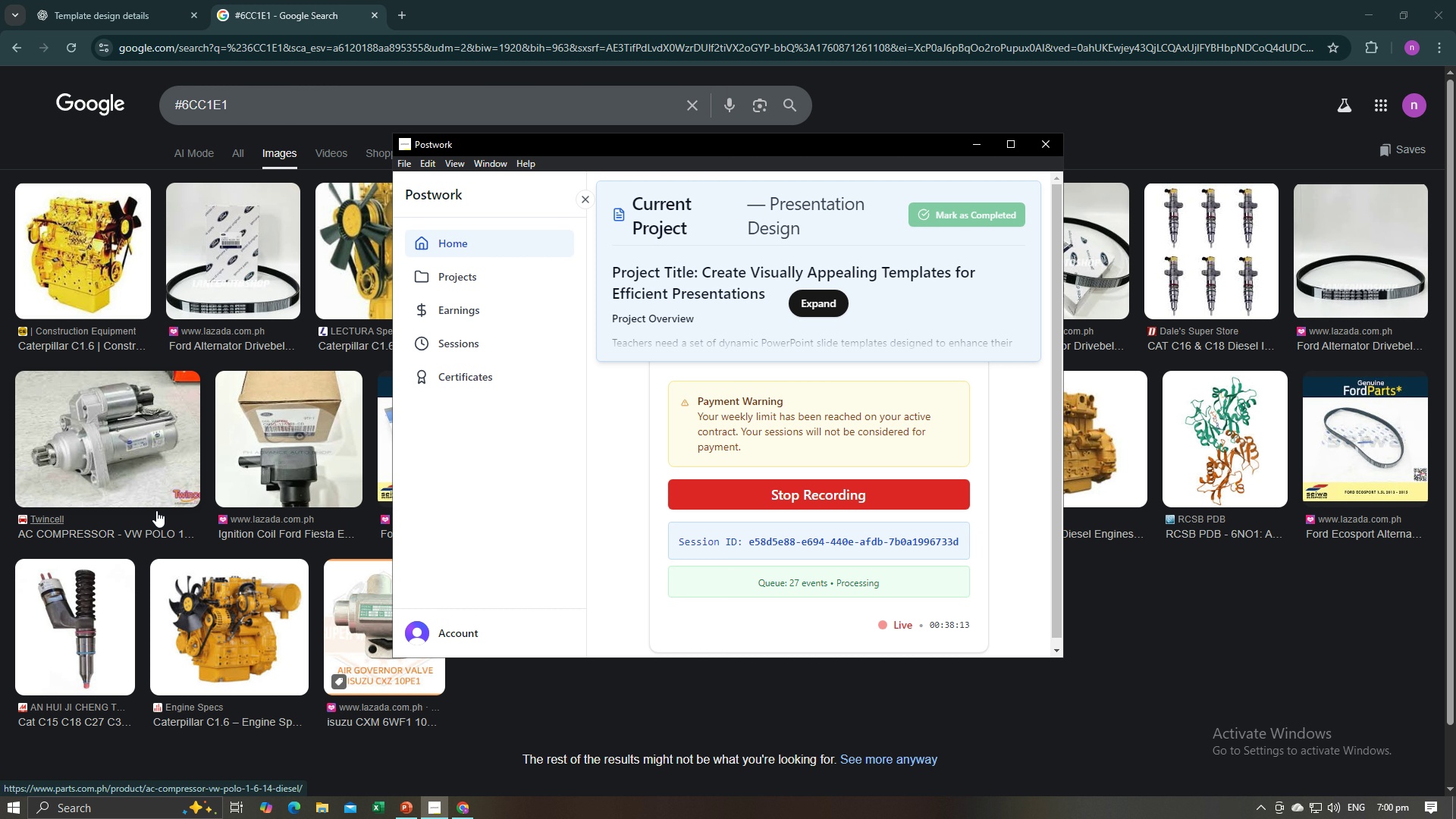 
key(Alt+Tab)
 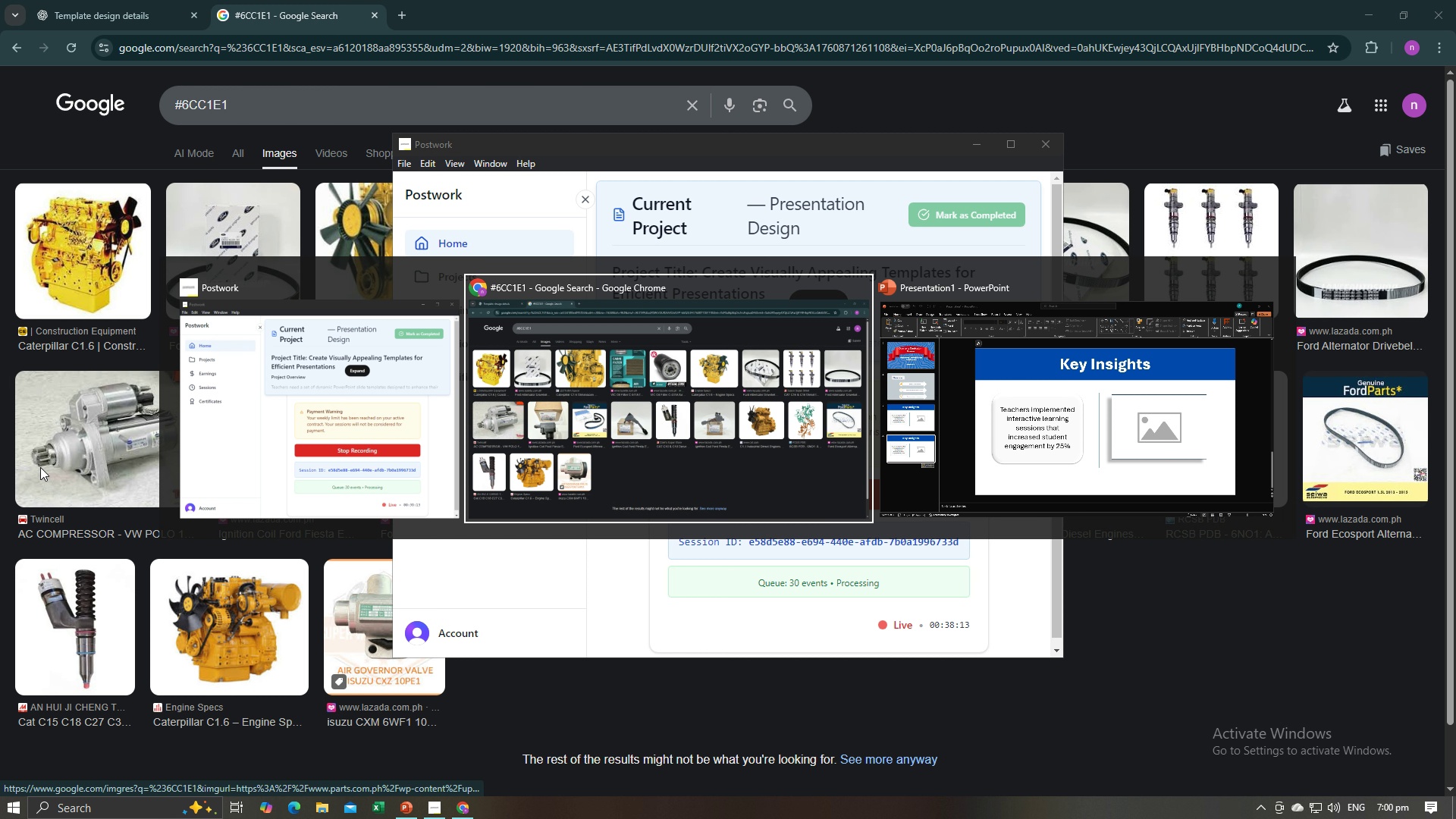 
key(Alt+Tab)
 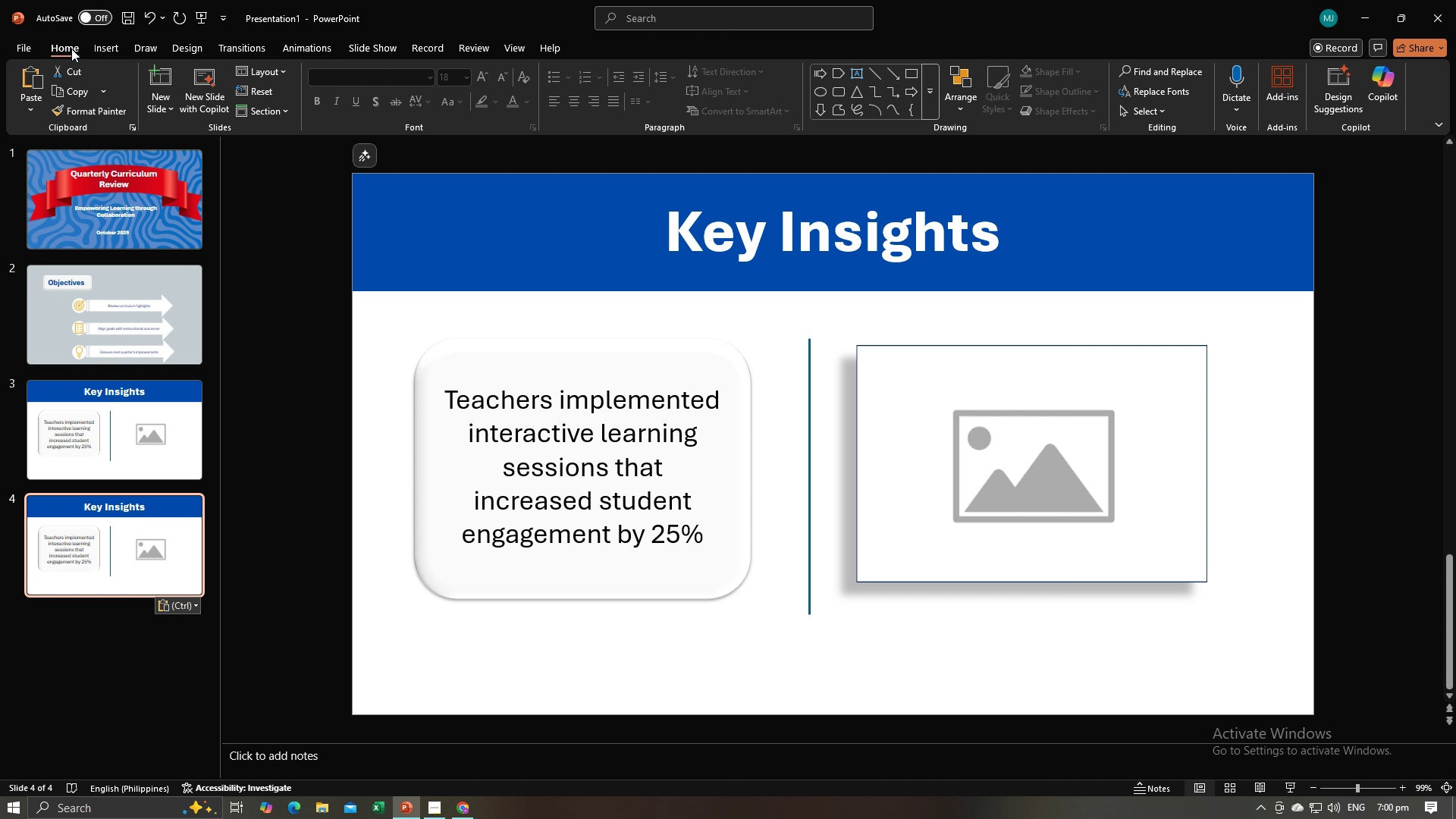 
key(Alt+Tab)
 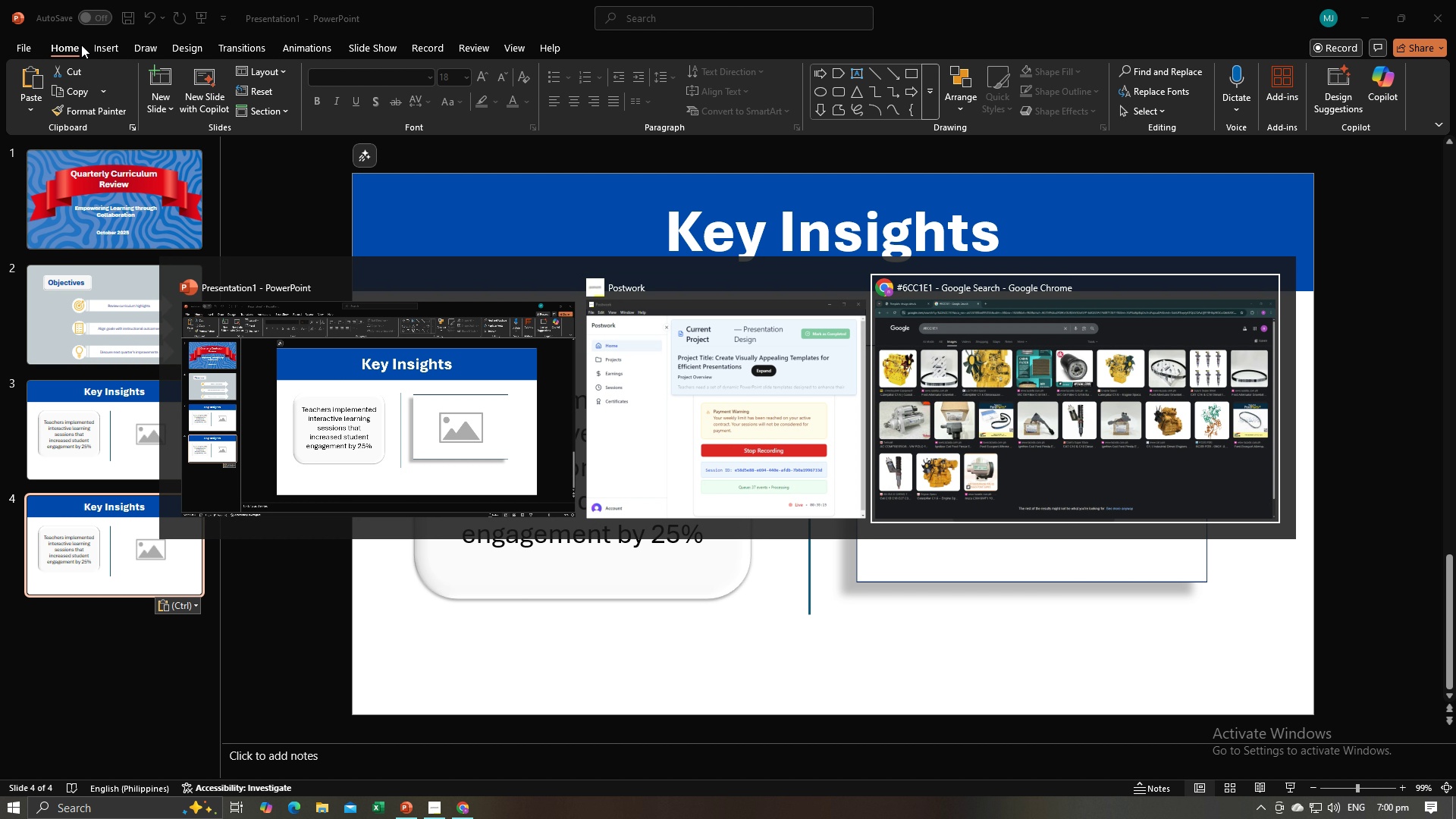 
key(Alt+Tab)
 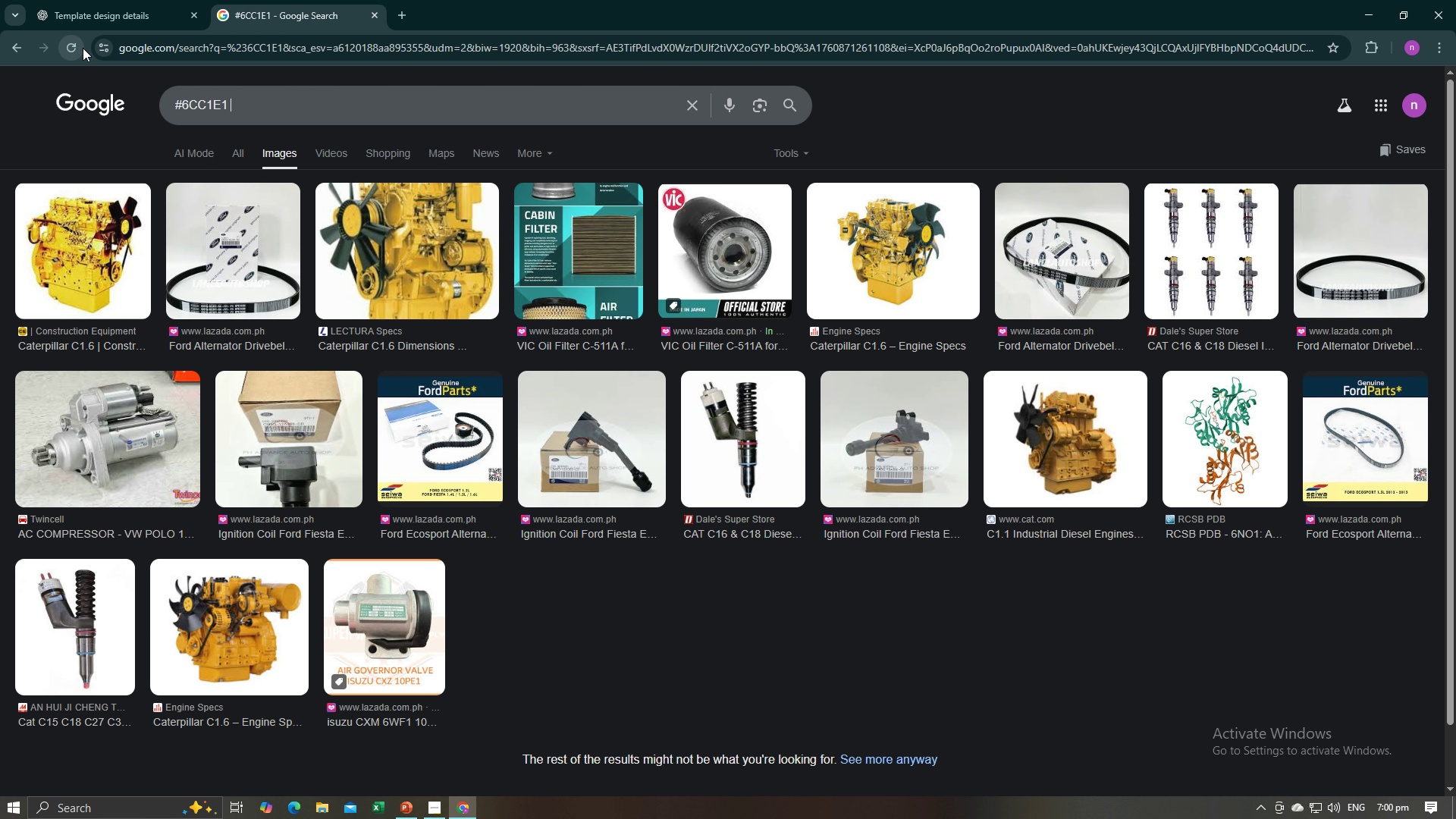 
key(Alt+Tab)
 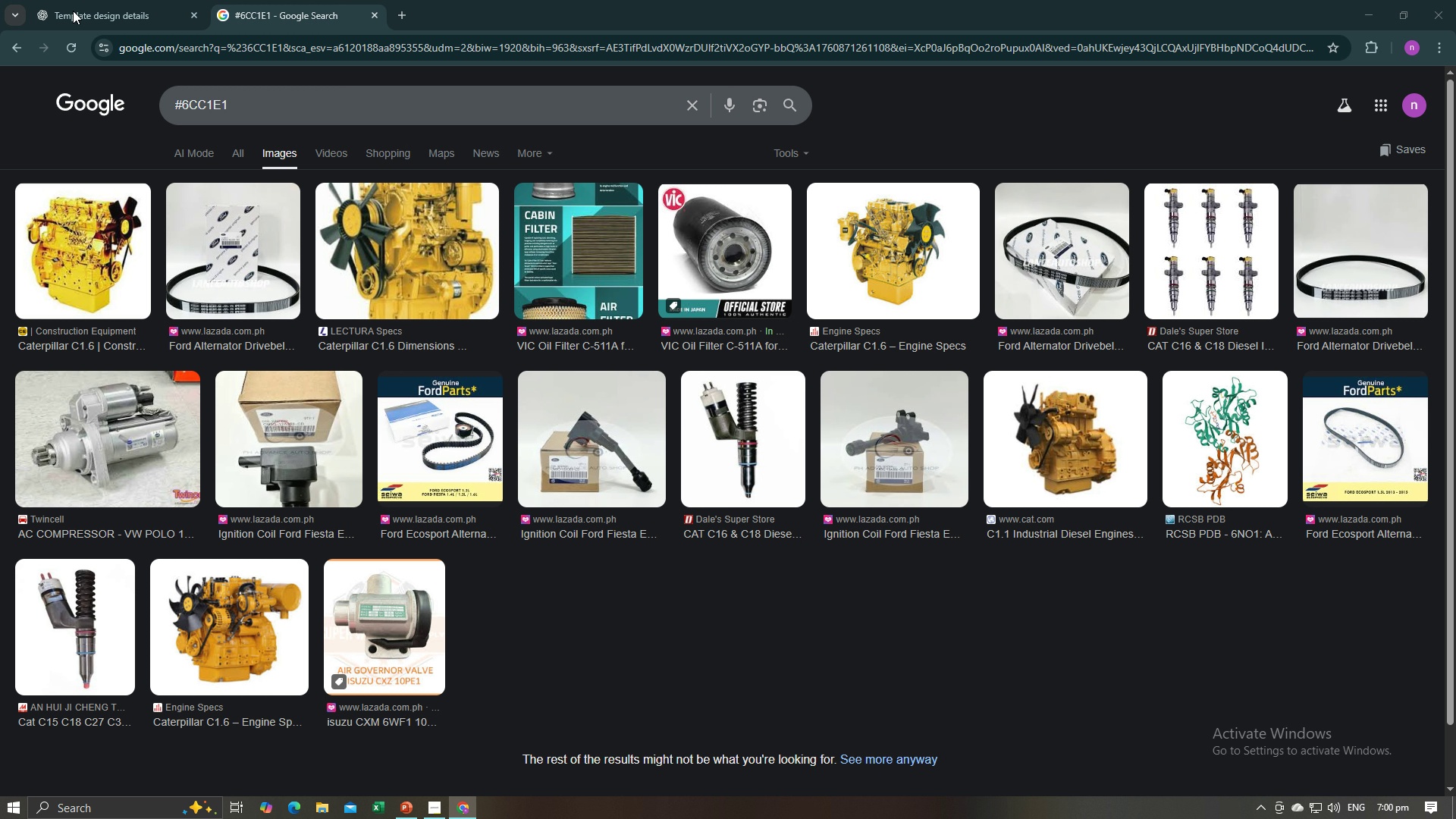 
key(Alt+AltLeft)
 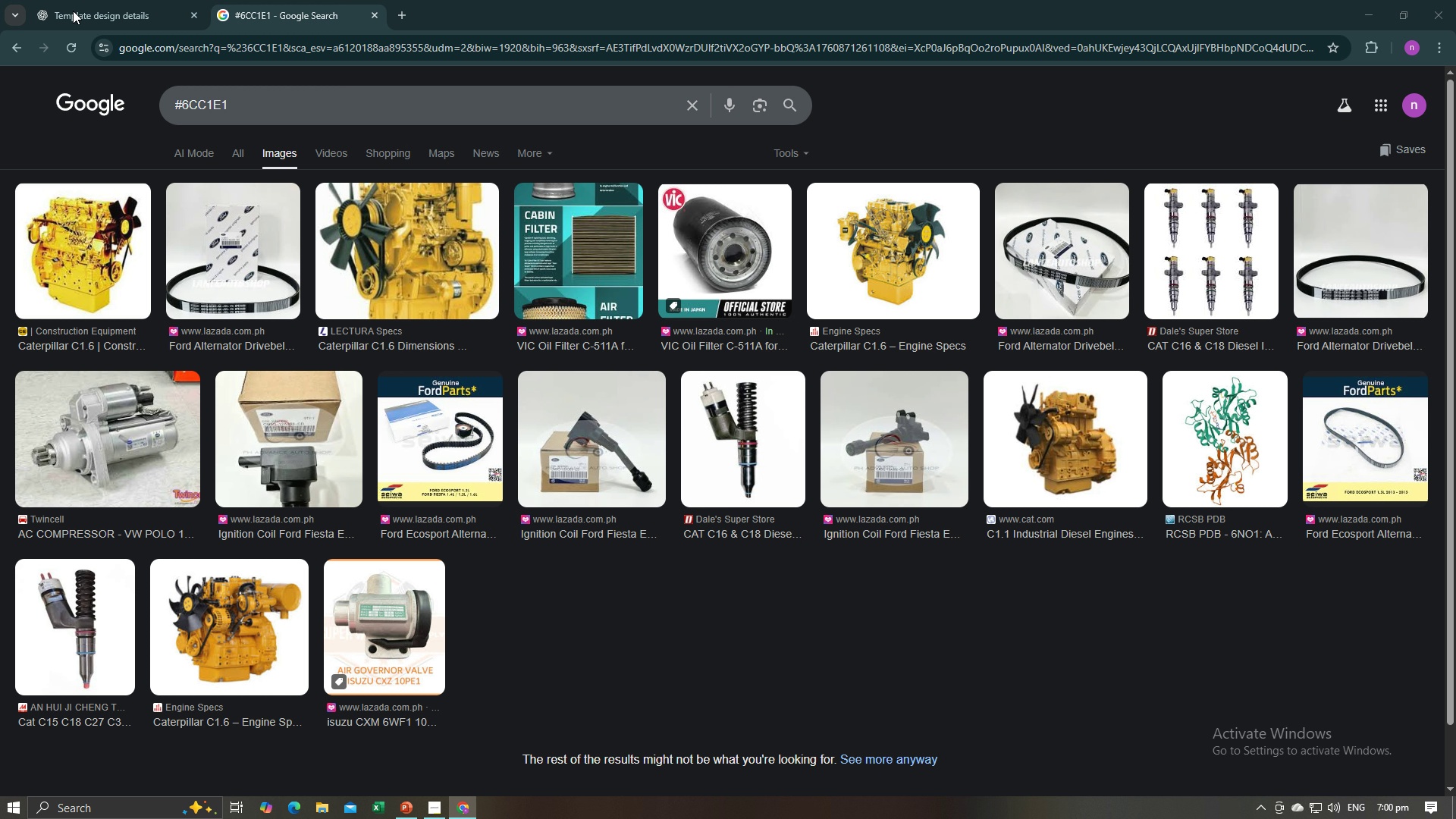 
key(Alt+Tab)
 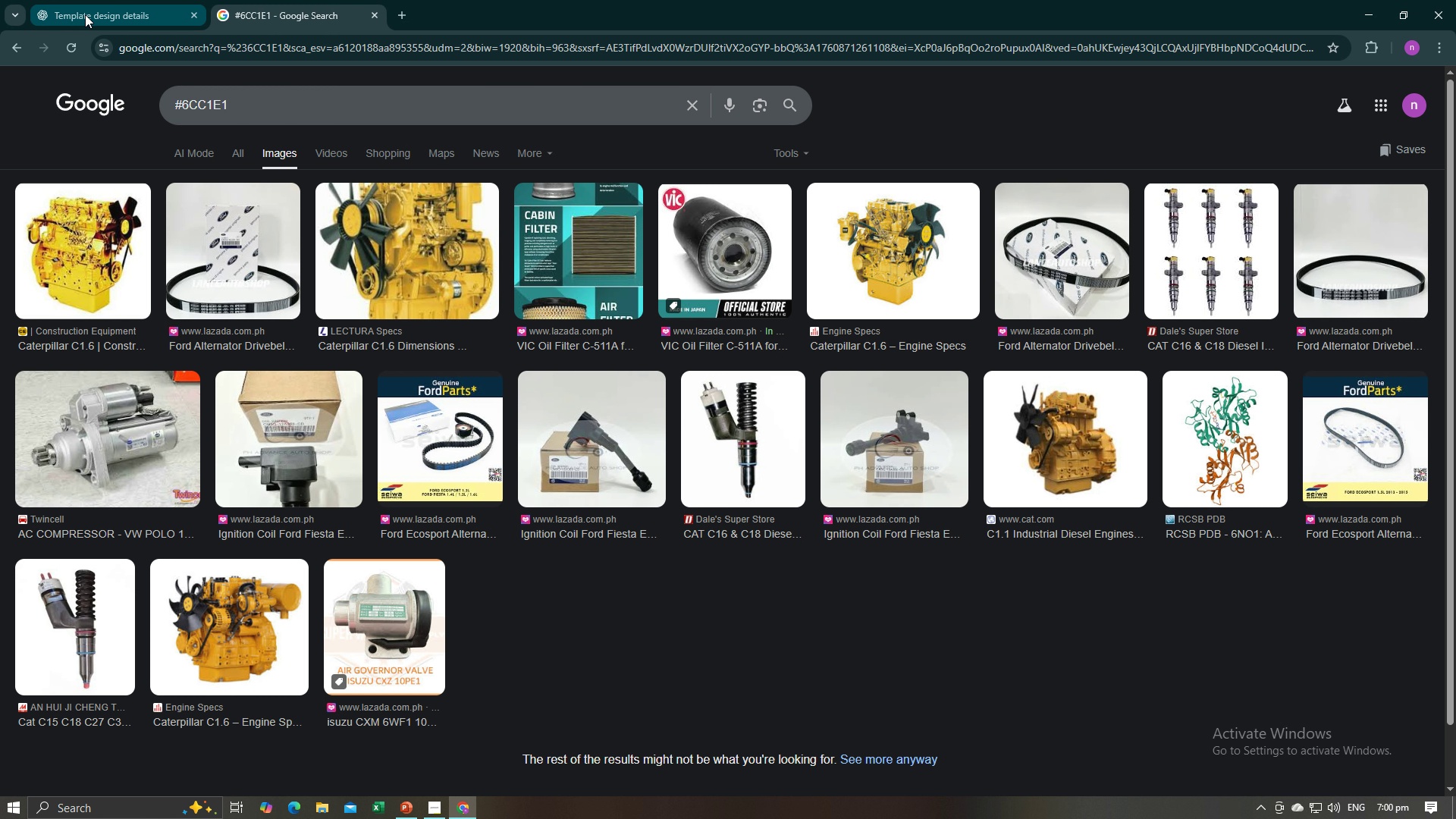 
left_click([85, 14])
 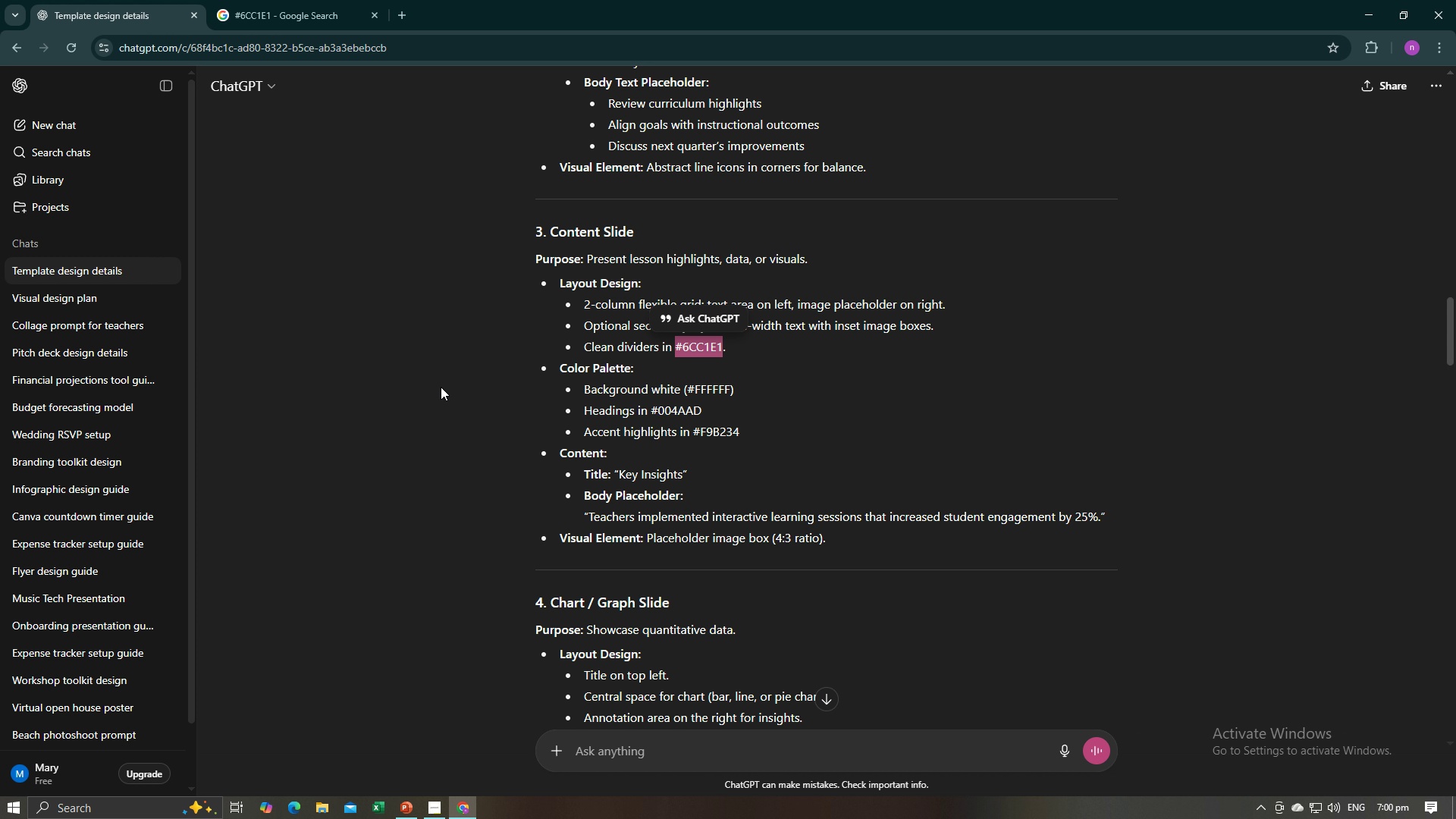 
left_click([557, 409])